 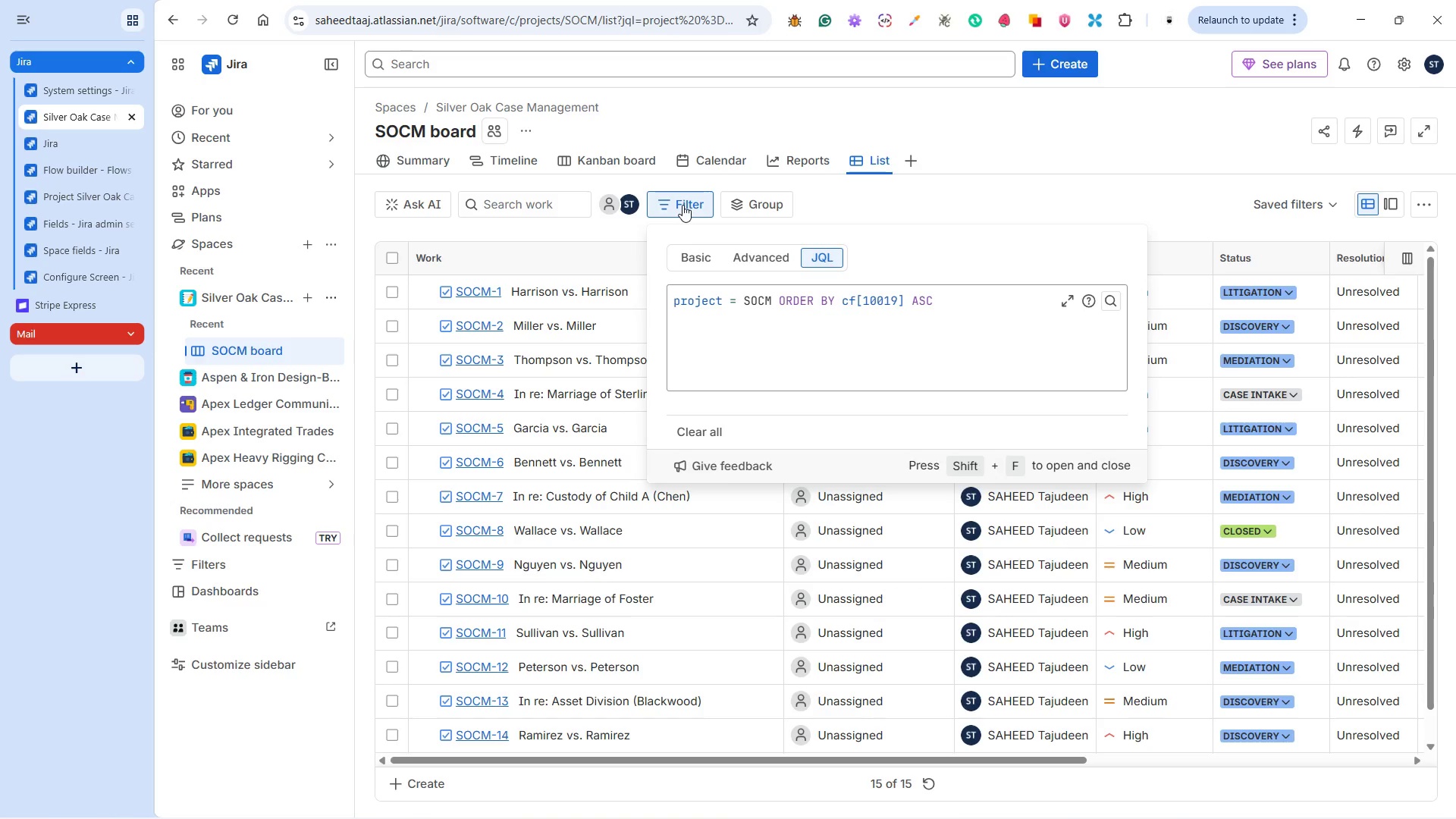 
left_click([1310, 199])
 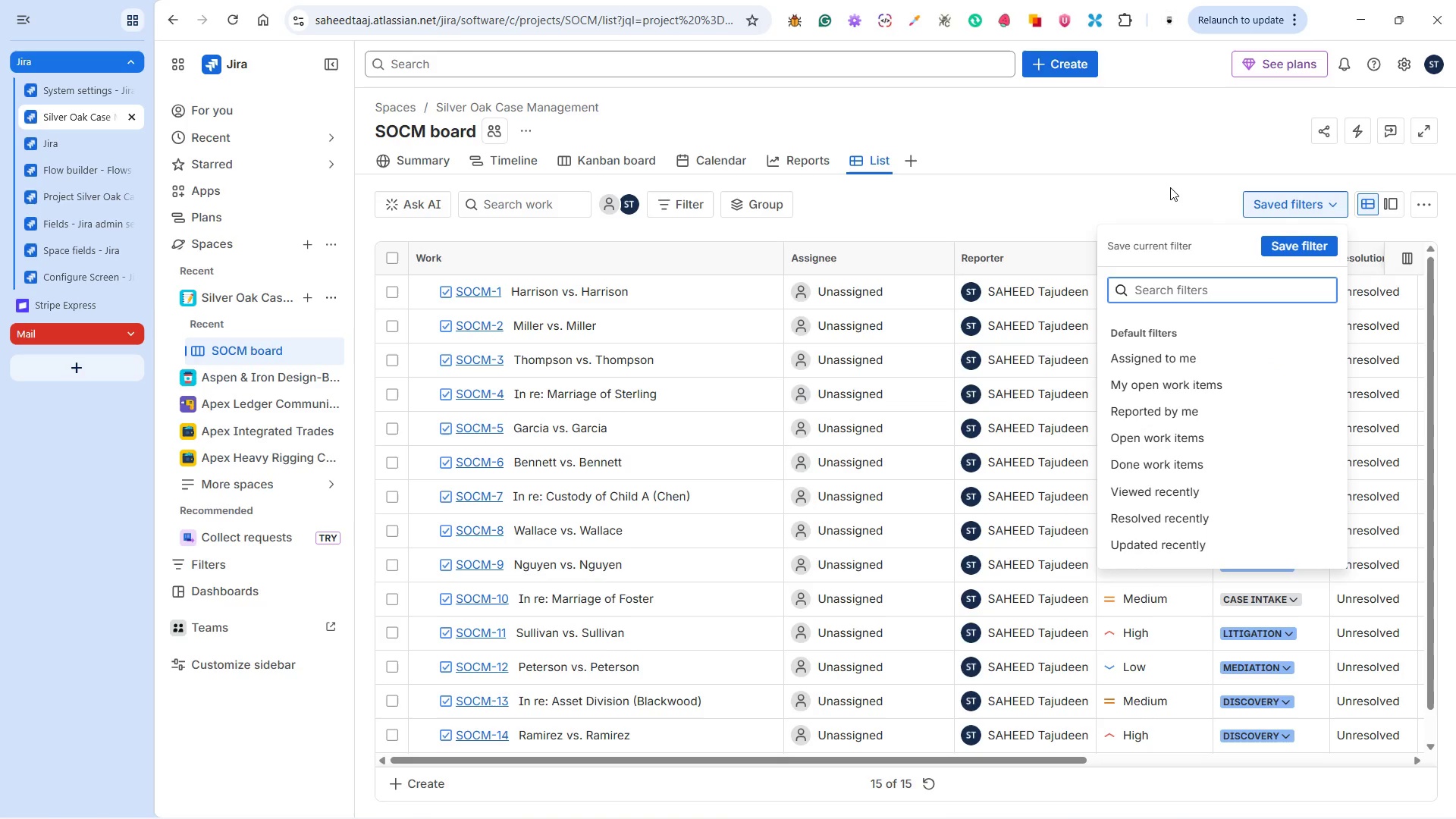 
wait(5.83)
 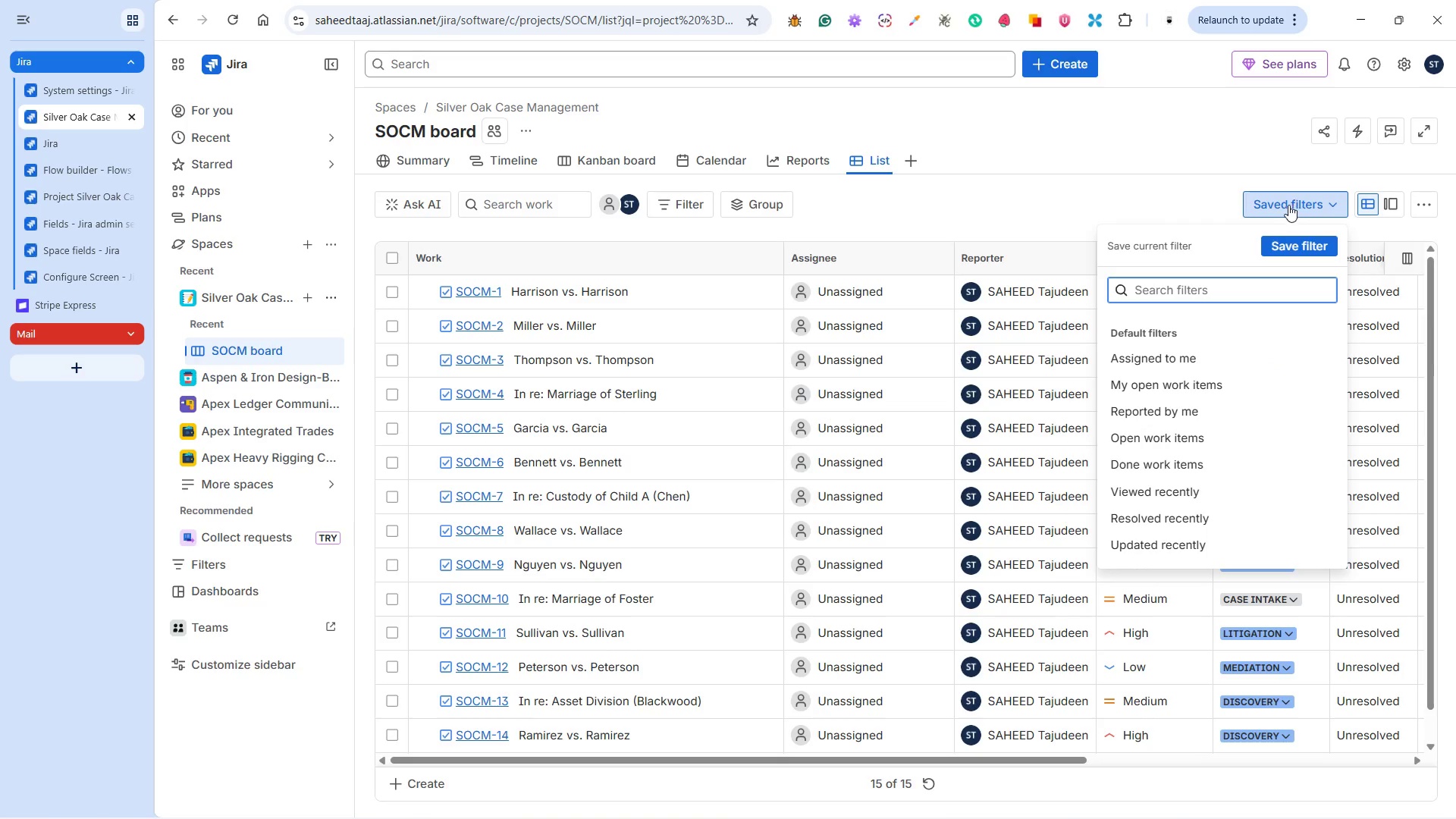 
left_click([1178, 543])
 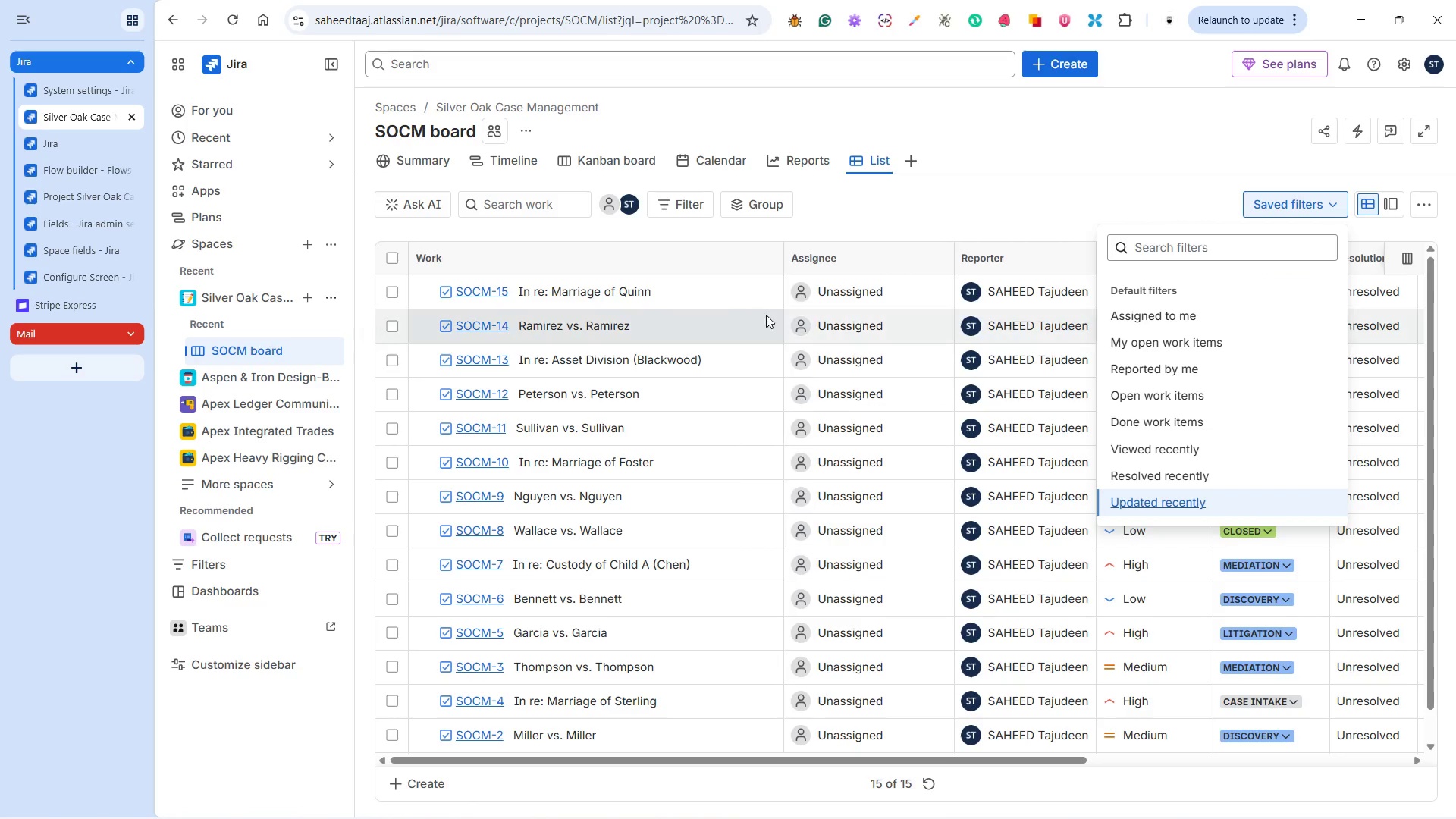 
wait(6.14)
 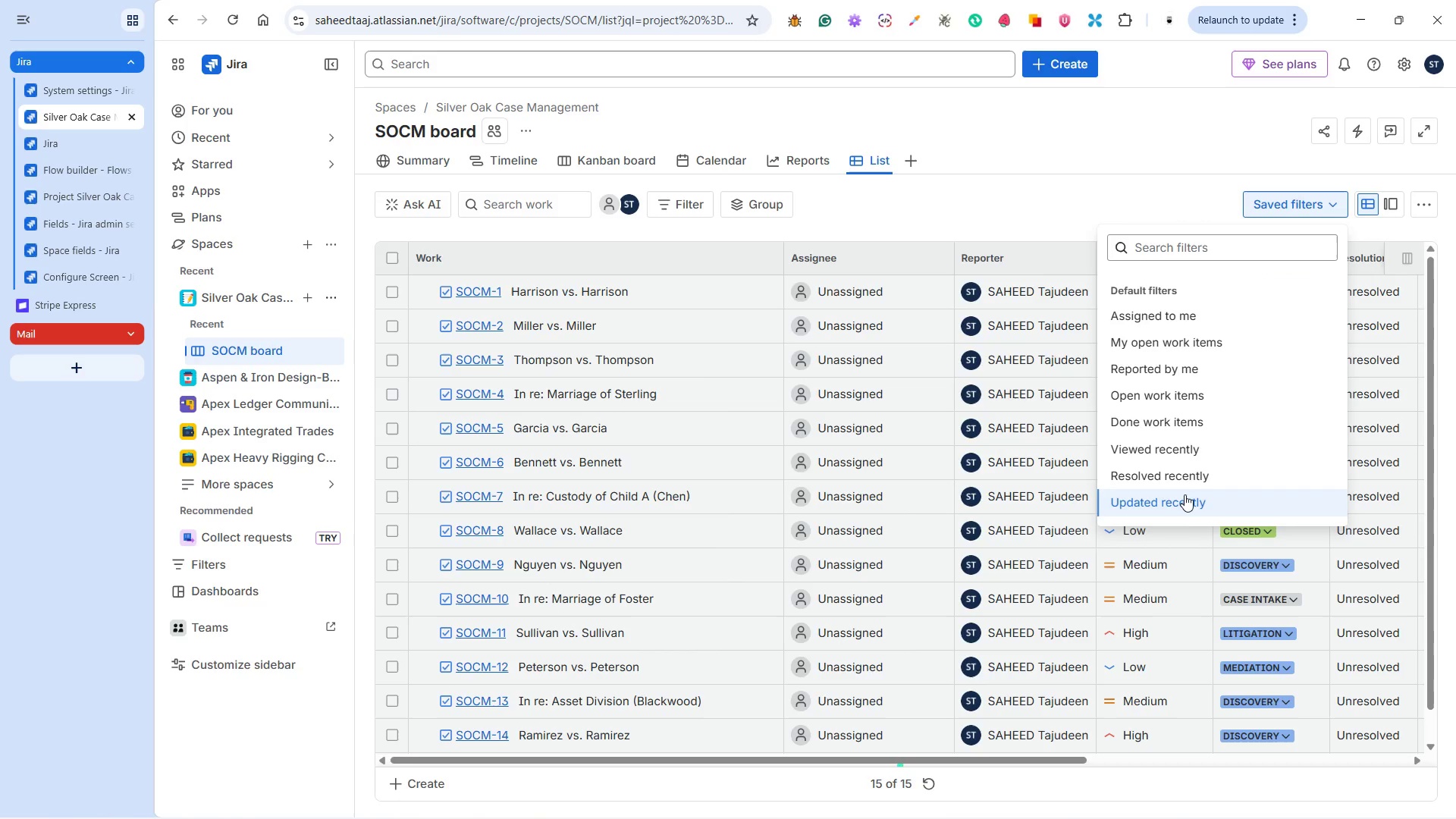 
scroll: coordinate [682, 417], scroll_direction: down, amount: 2.0
 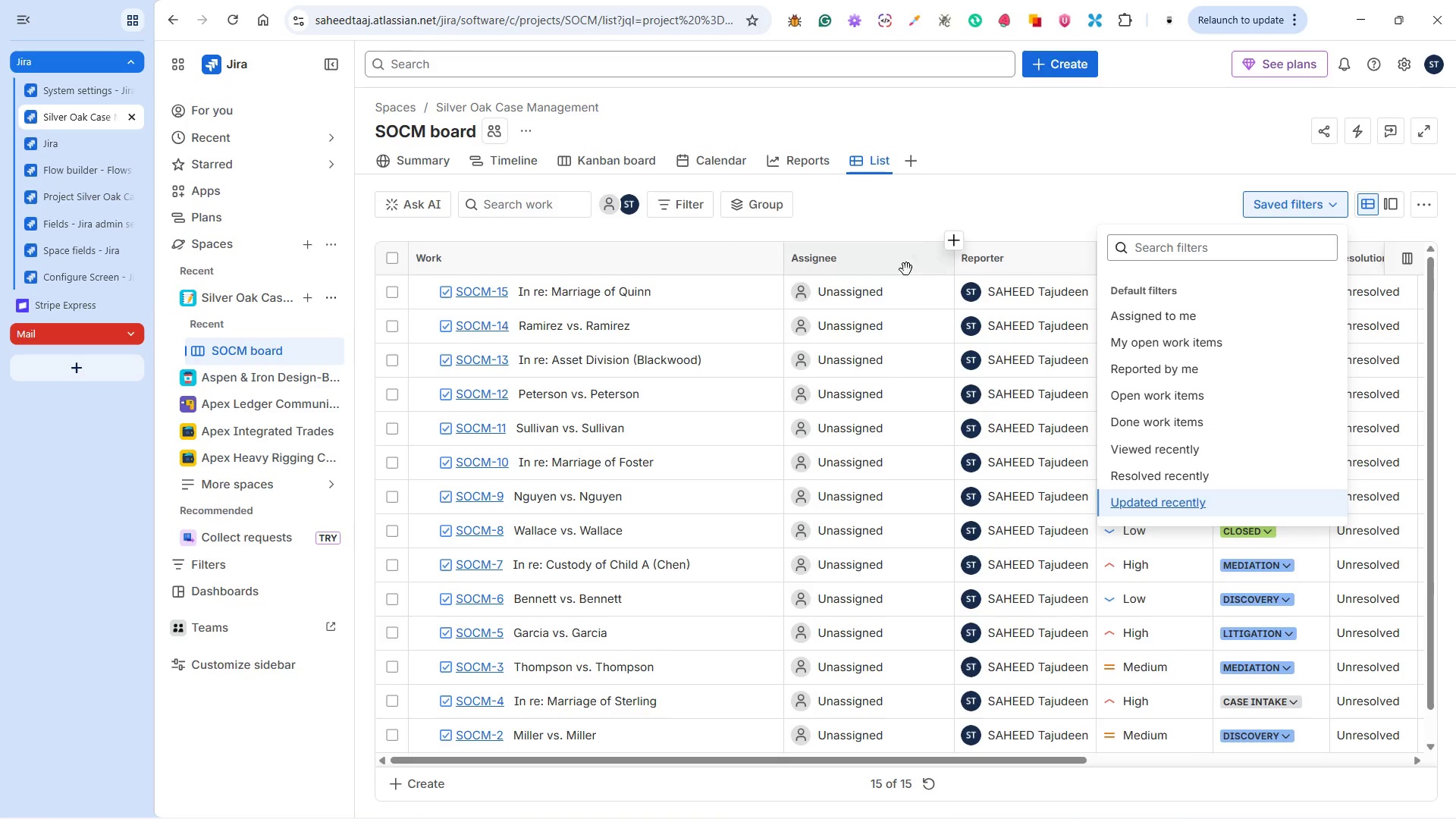 
left_click([1164, 199])
 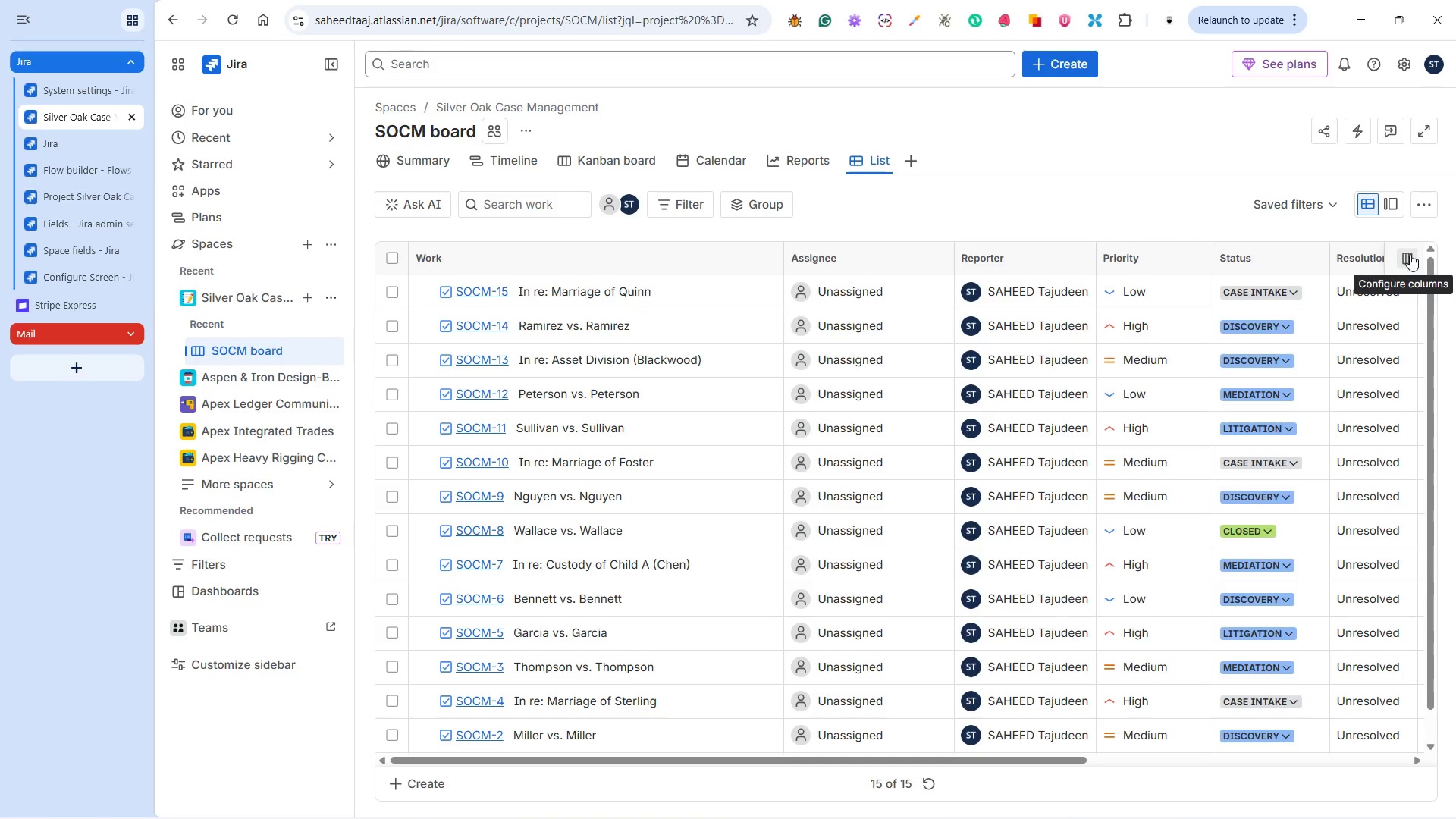 
left_click([1410, 254])
 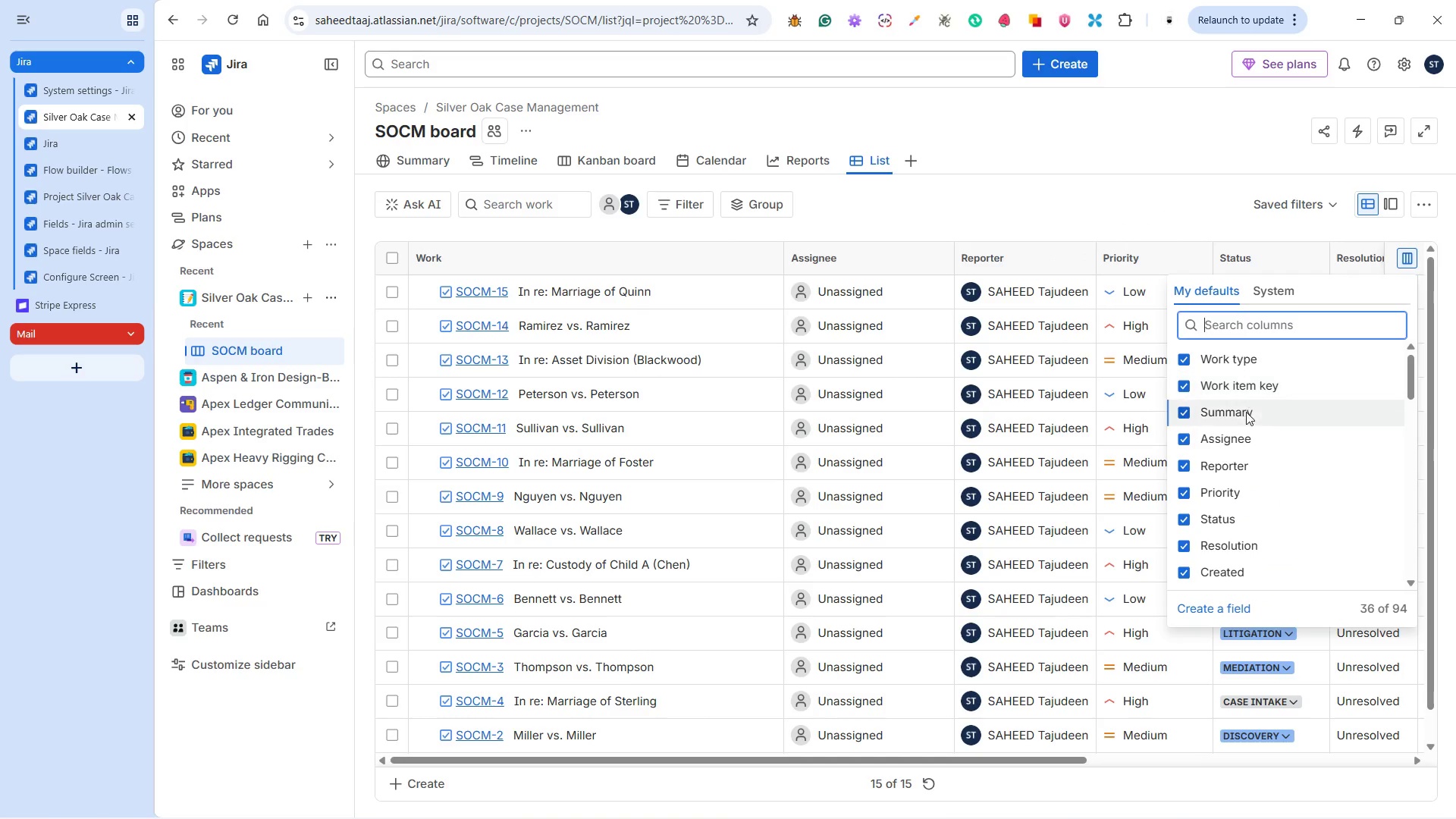 
left_click([1189, 438])
 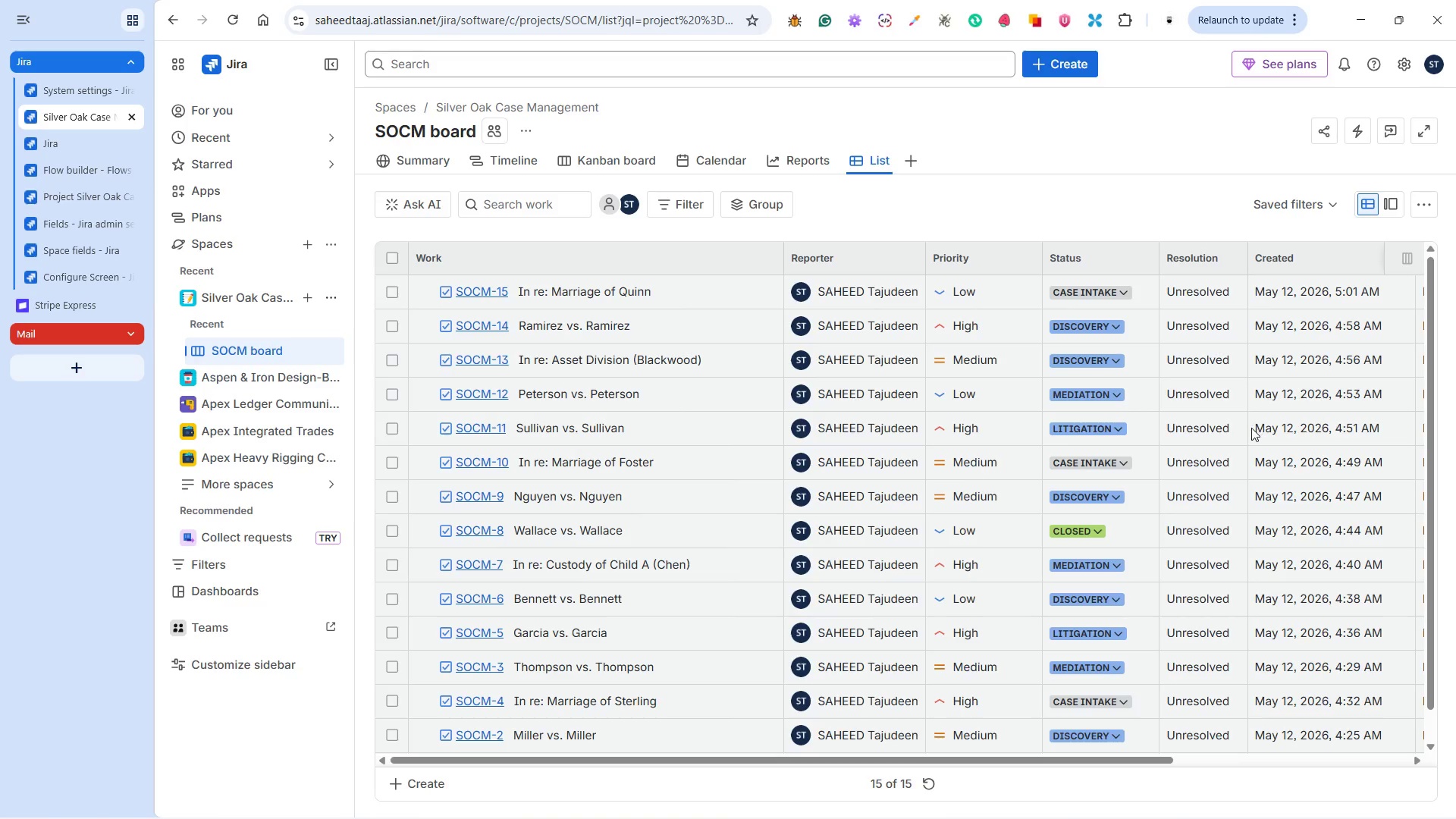 
wait(5.48)
 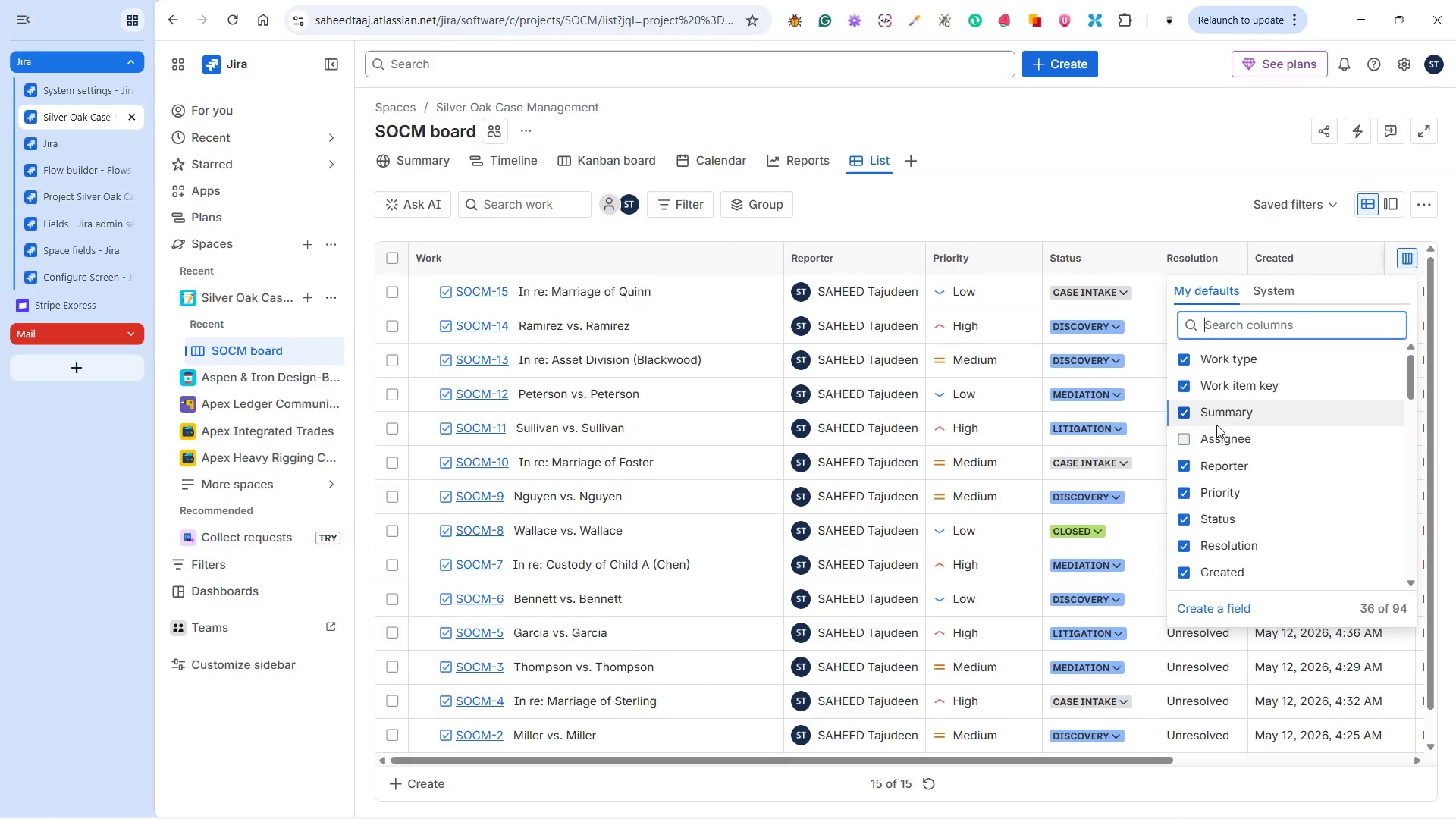 
left_click([1410, 259])
 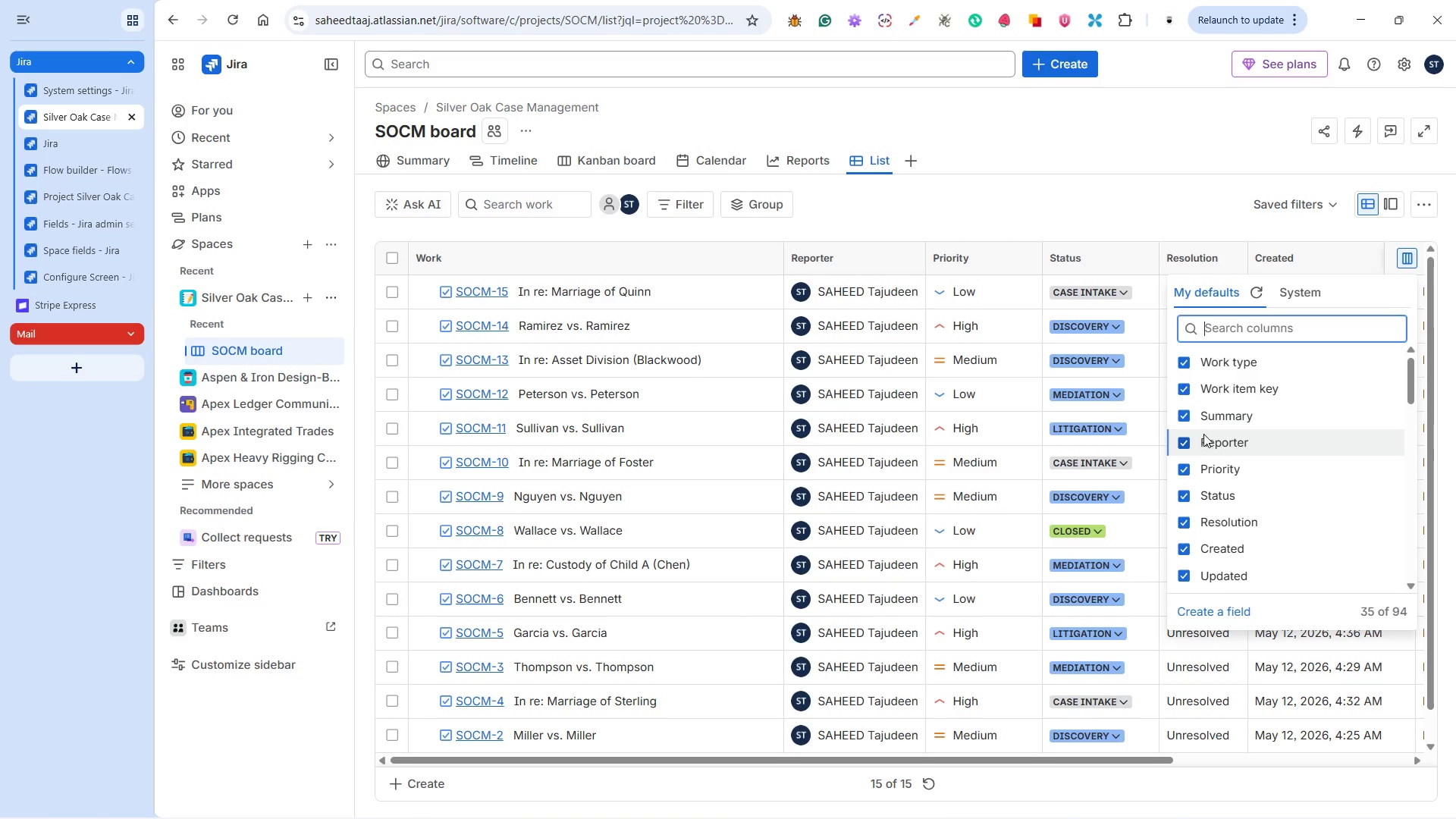 
left_click([1185, 447])
 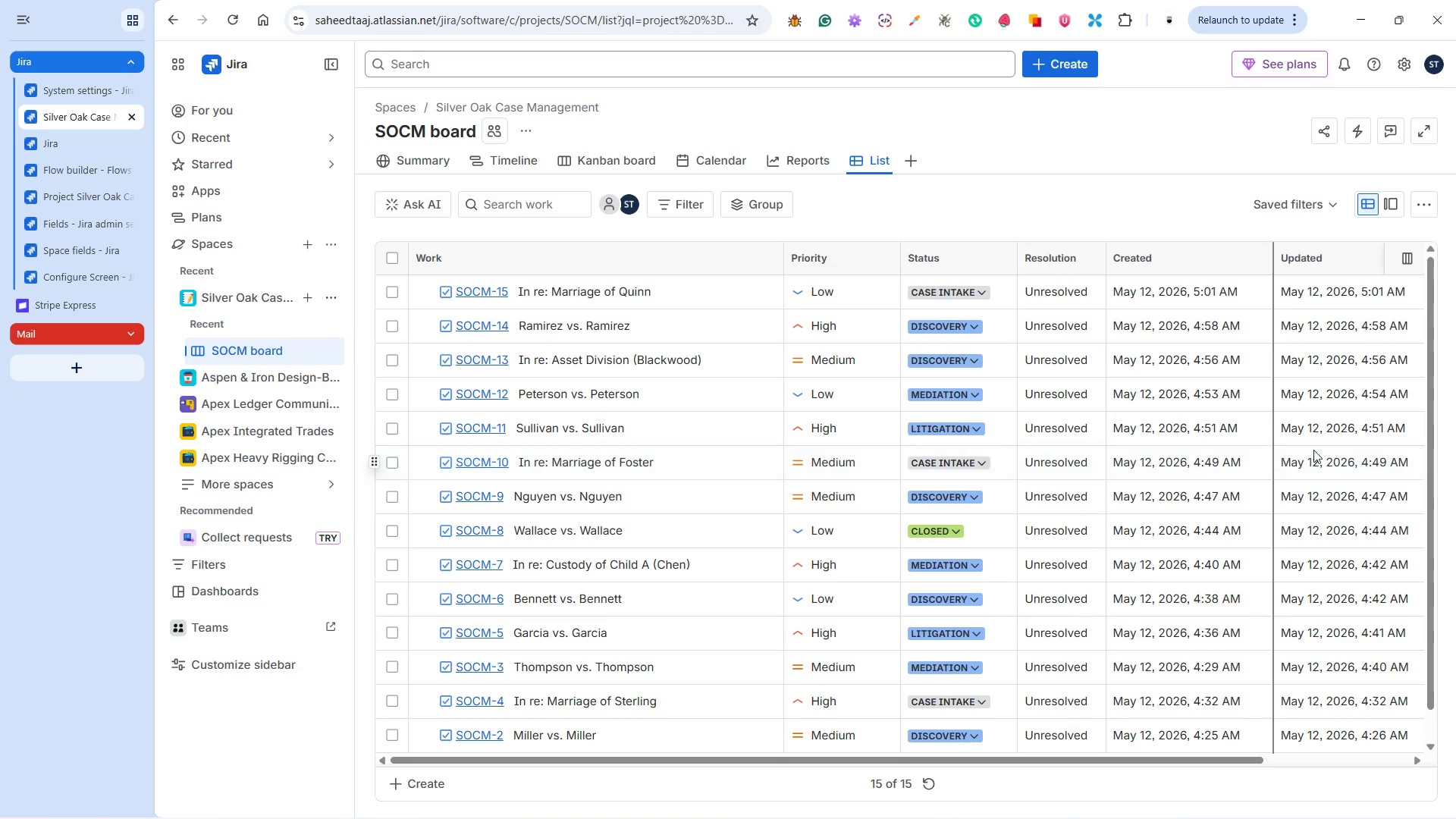 
wait(5.55)
 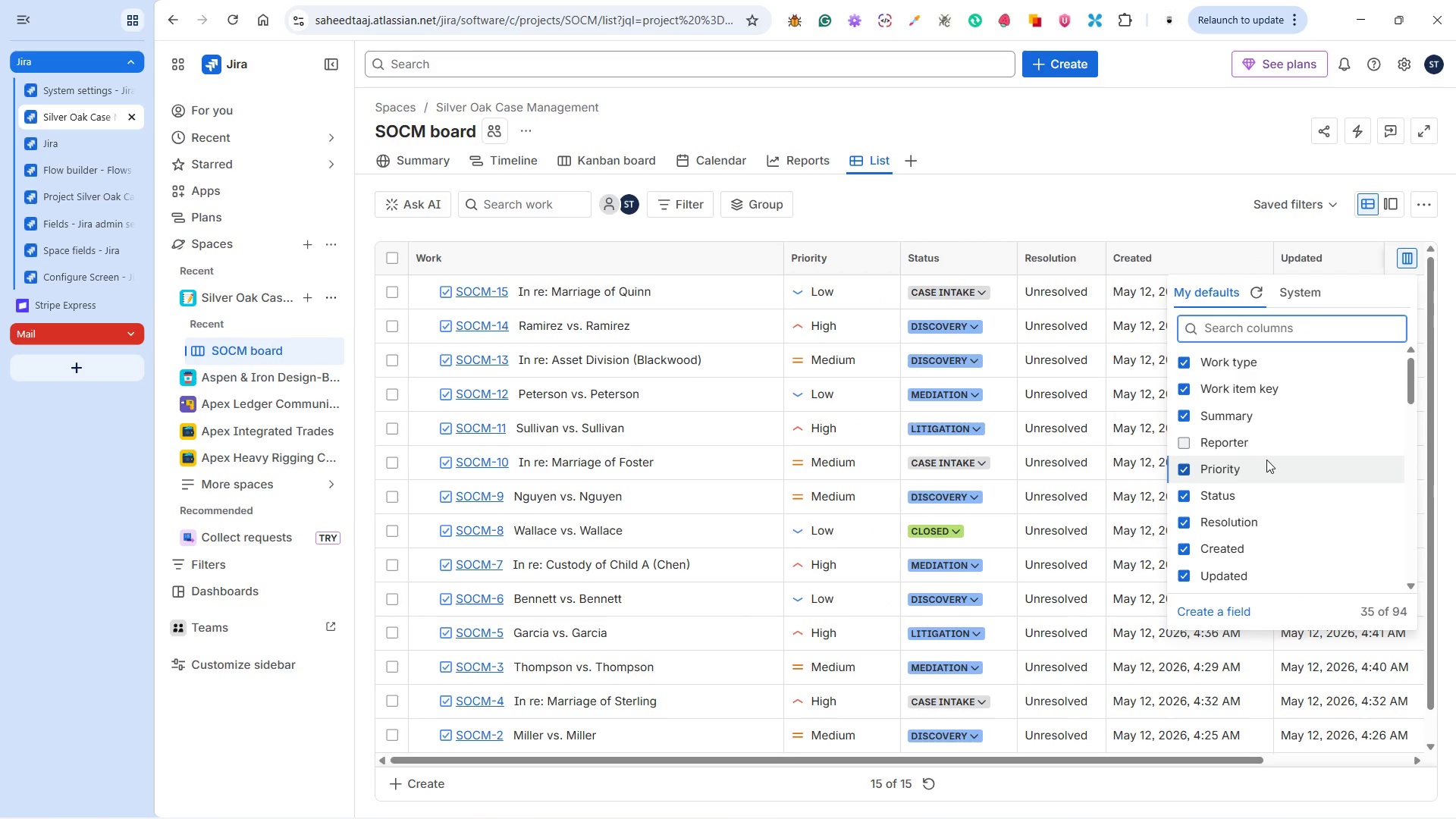 
left_click([1410, 258])
 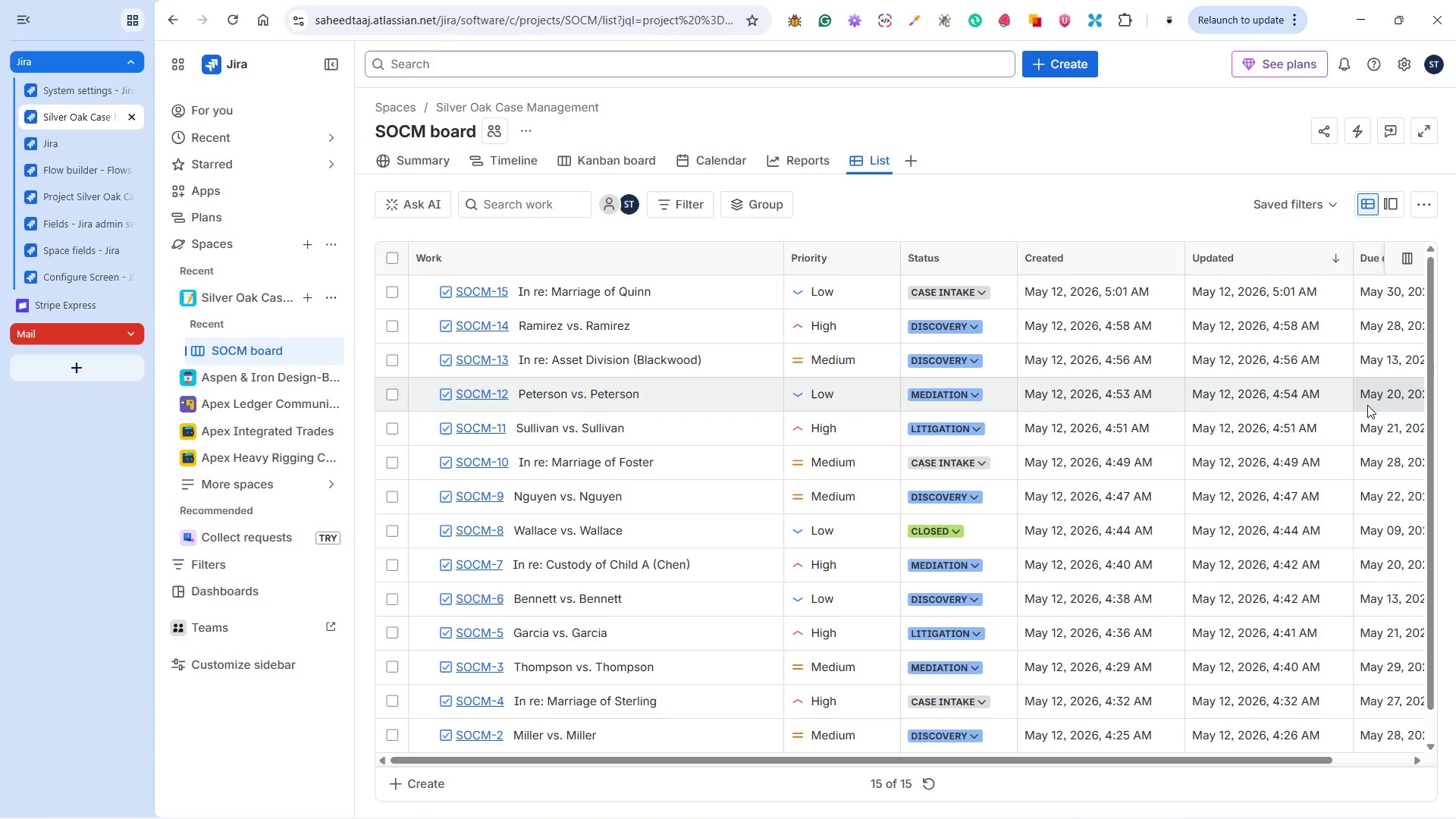 
wait(12.69)
 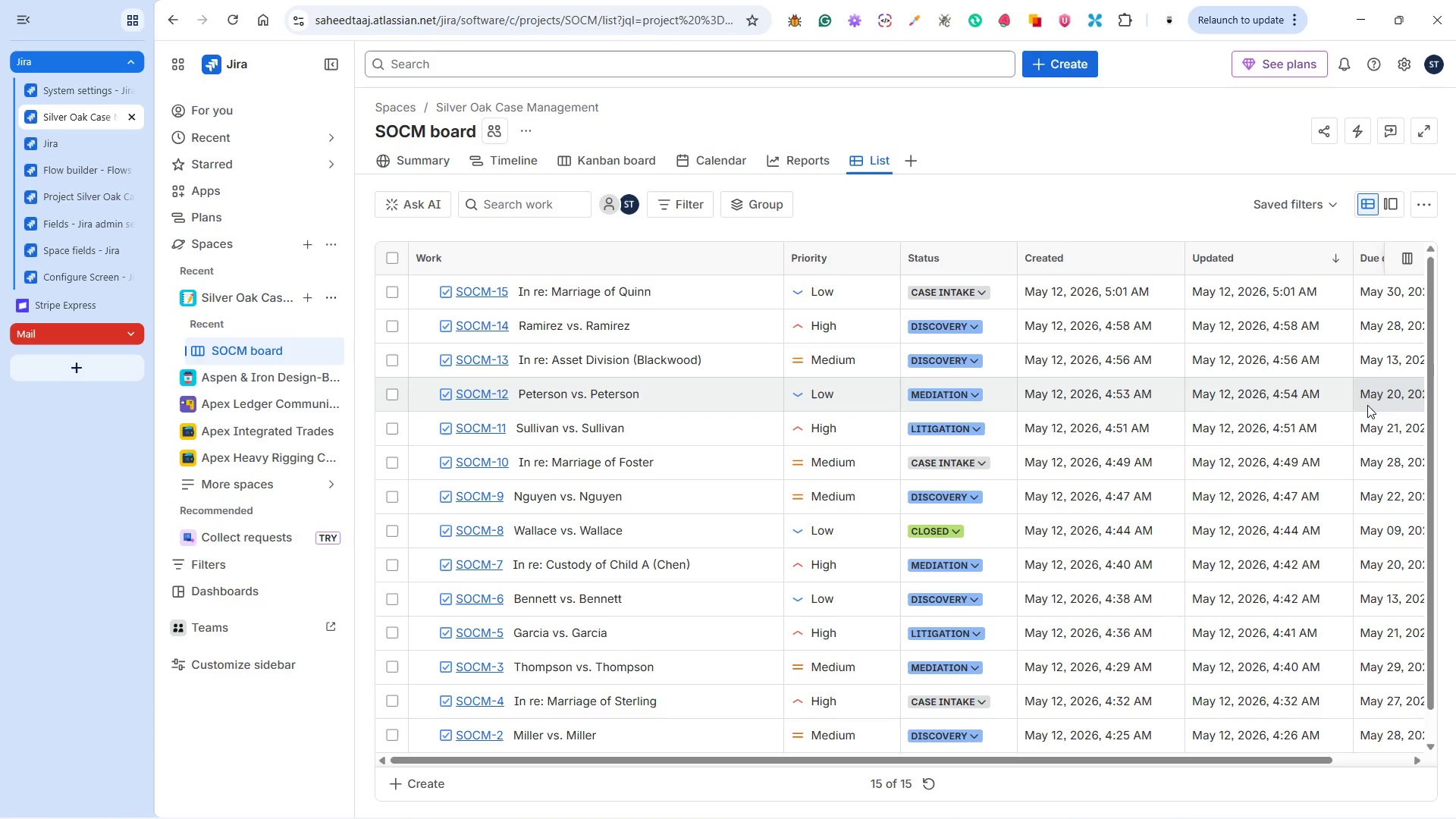 
left_click([1409, 257])
 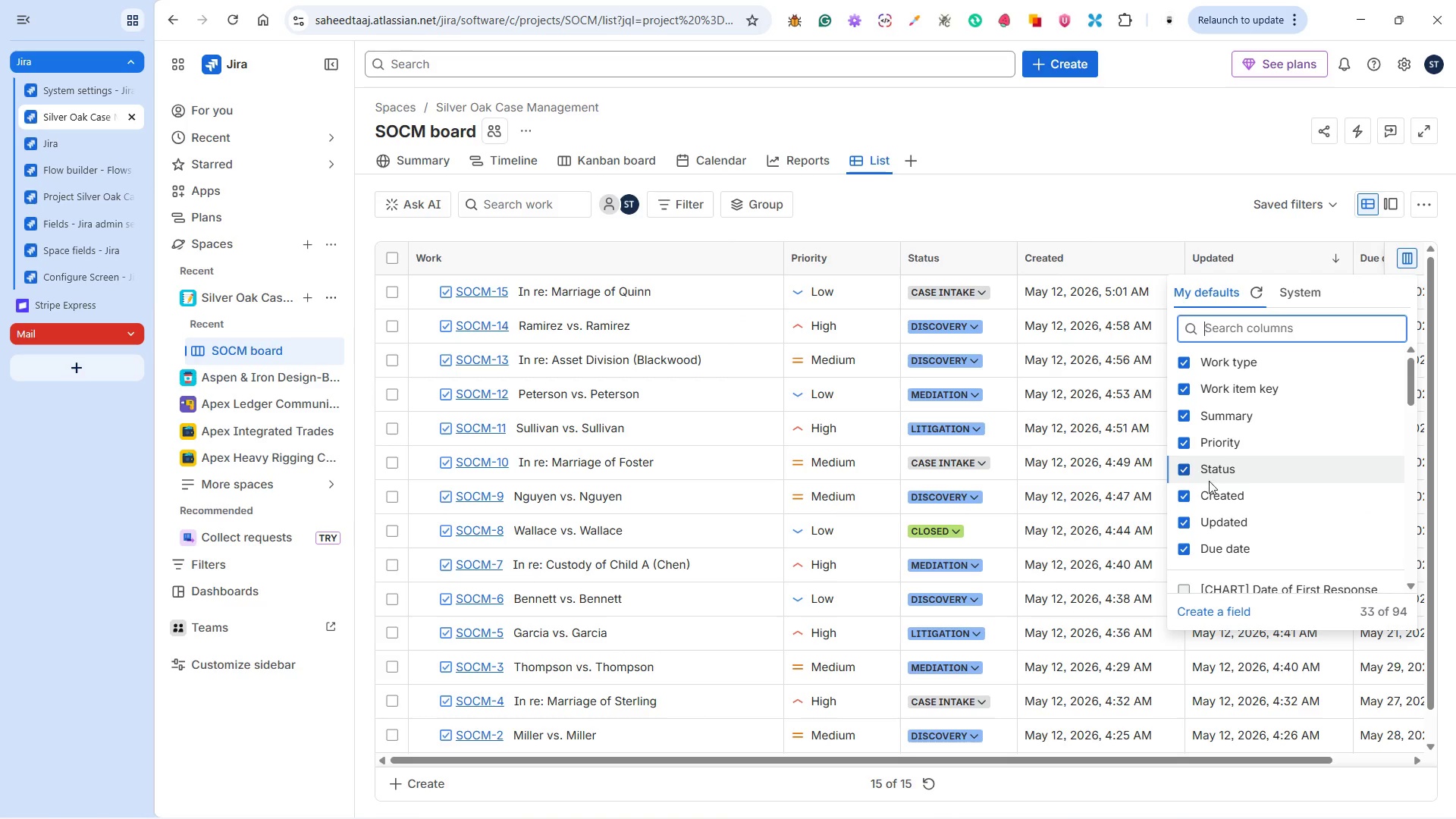 
left_click([1183, 497])
 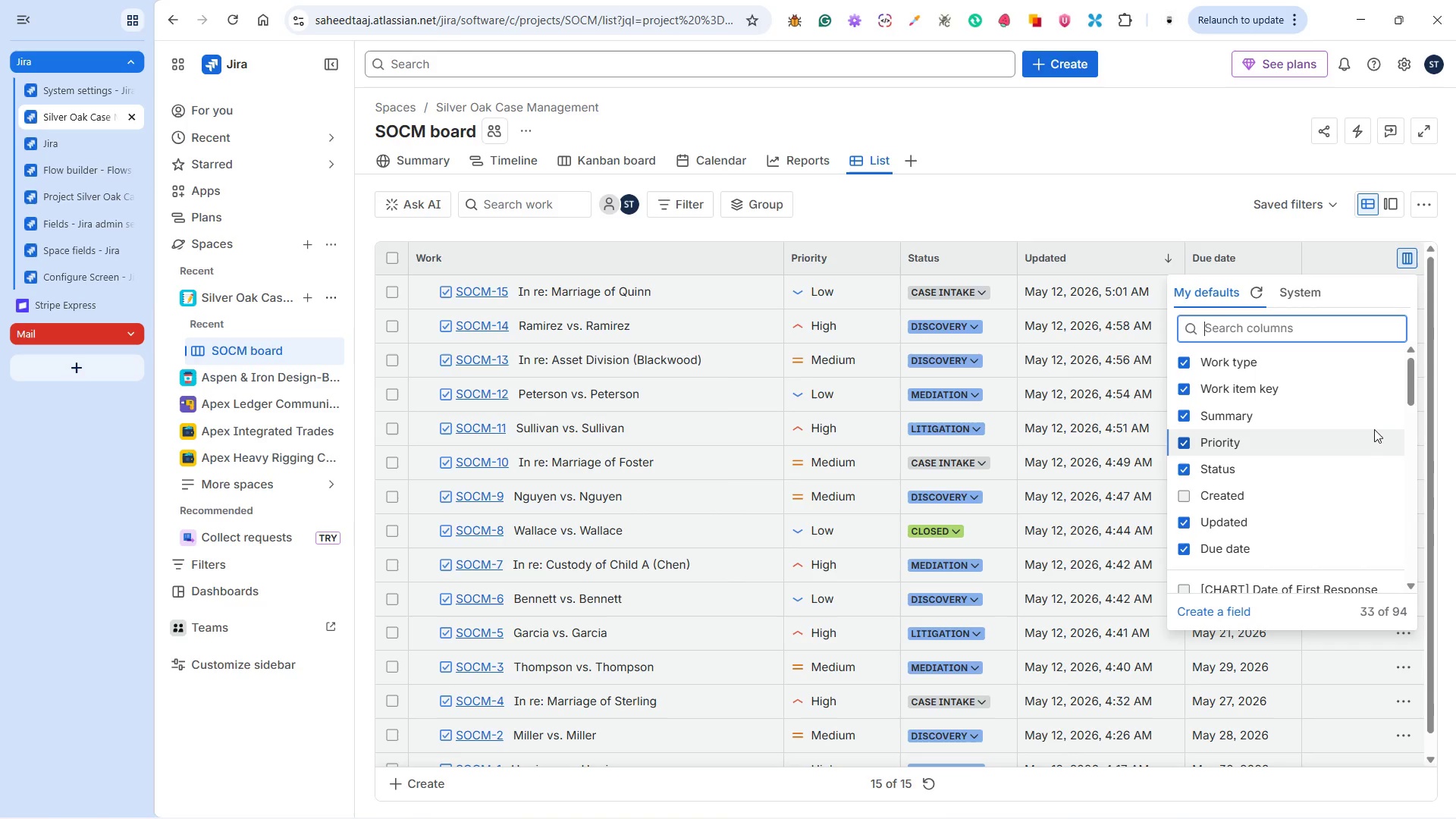 
mouse_move([1362, 412])
 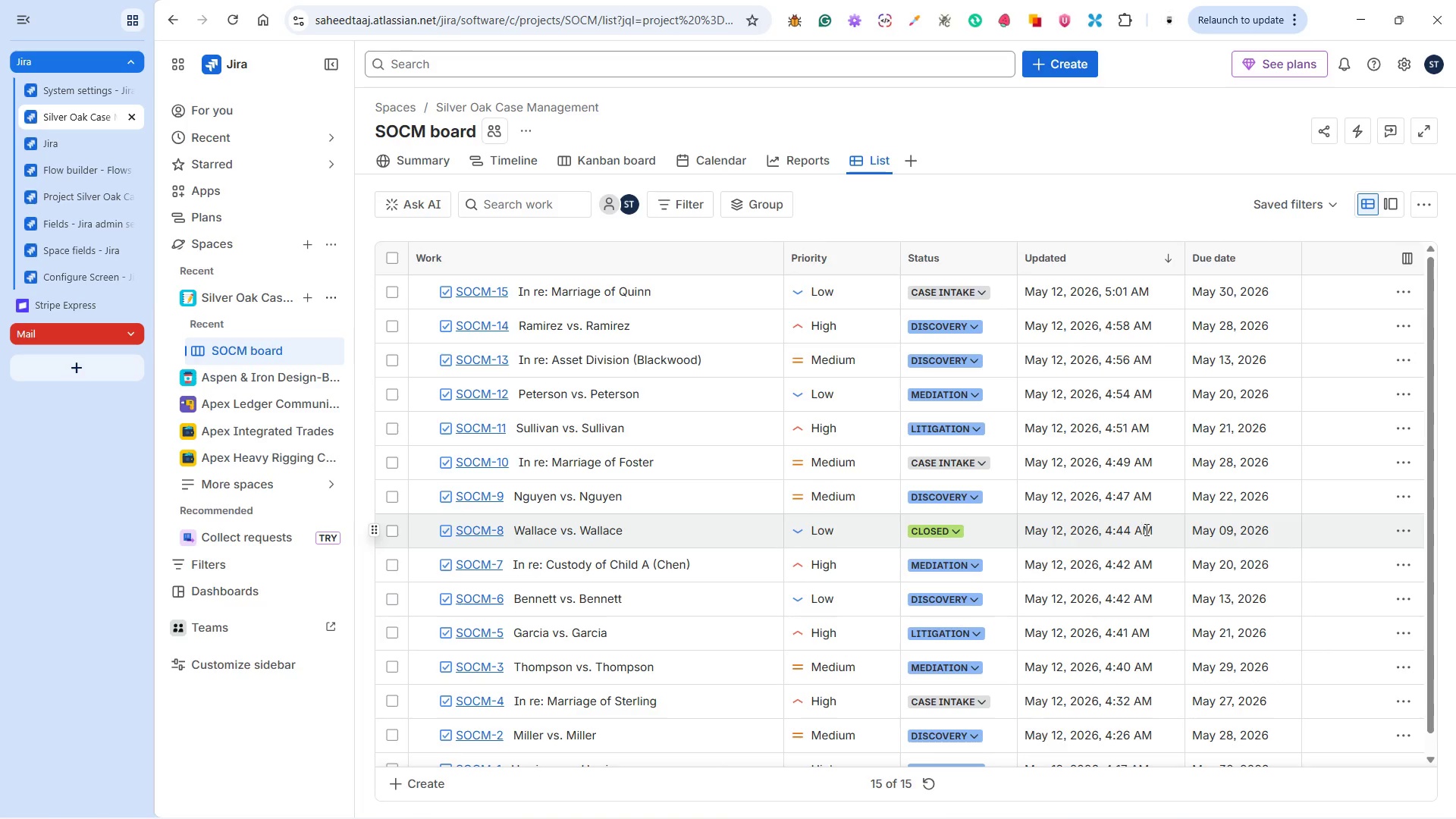 
wait(5.53)
 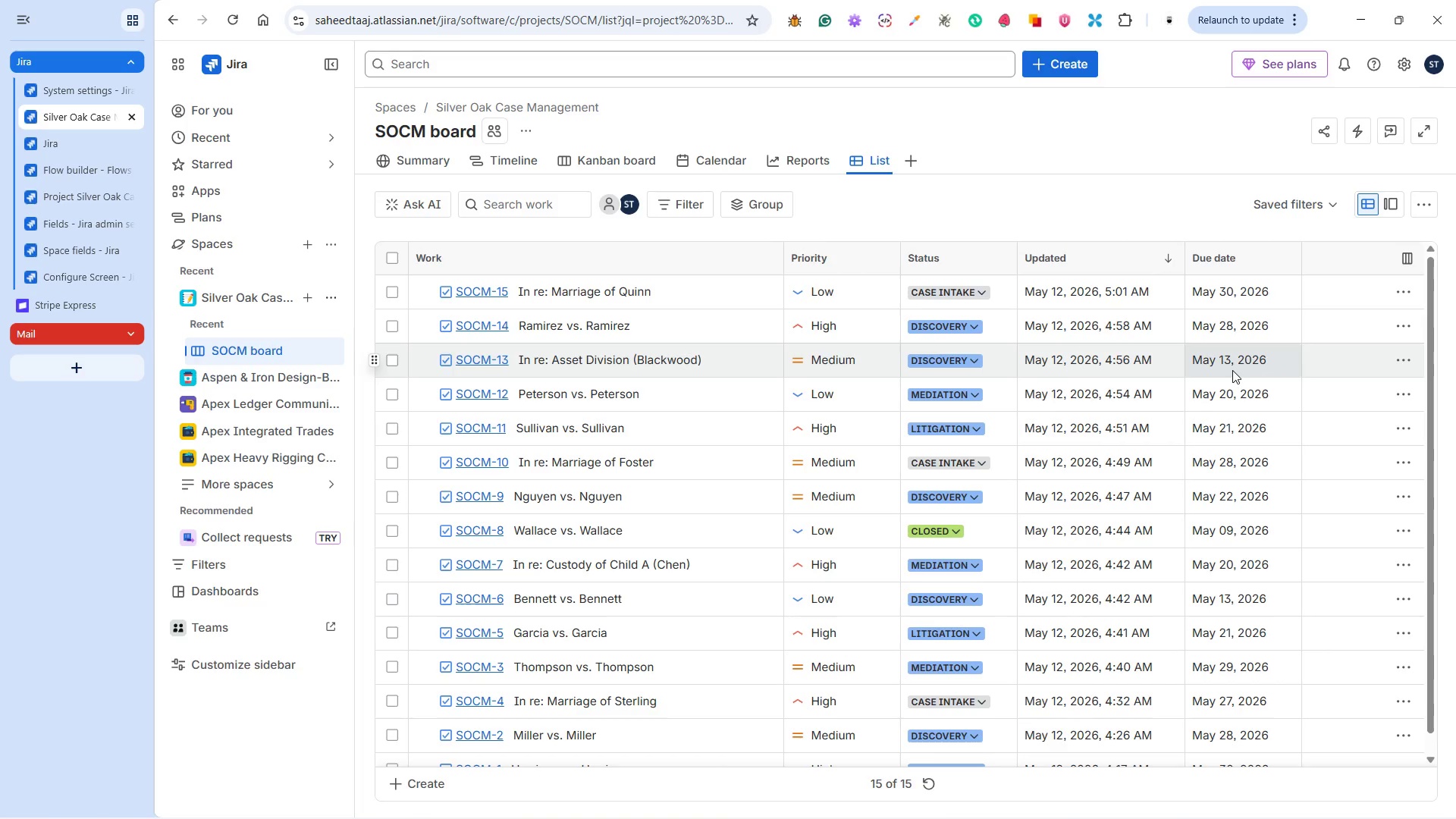 
left_click([1407, 256])
 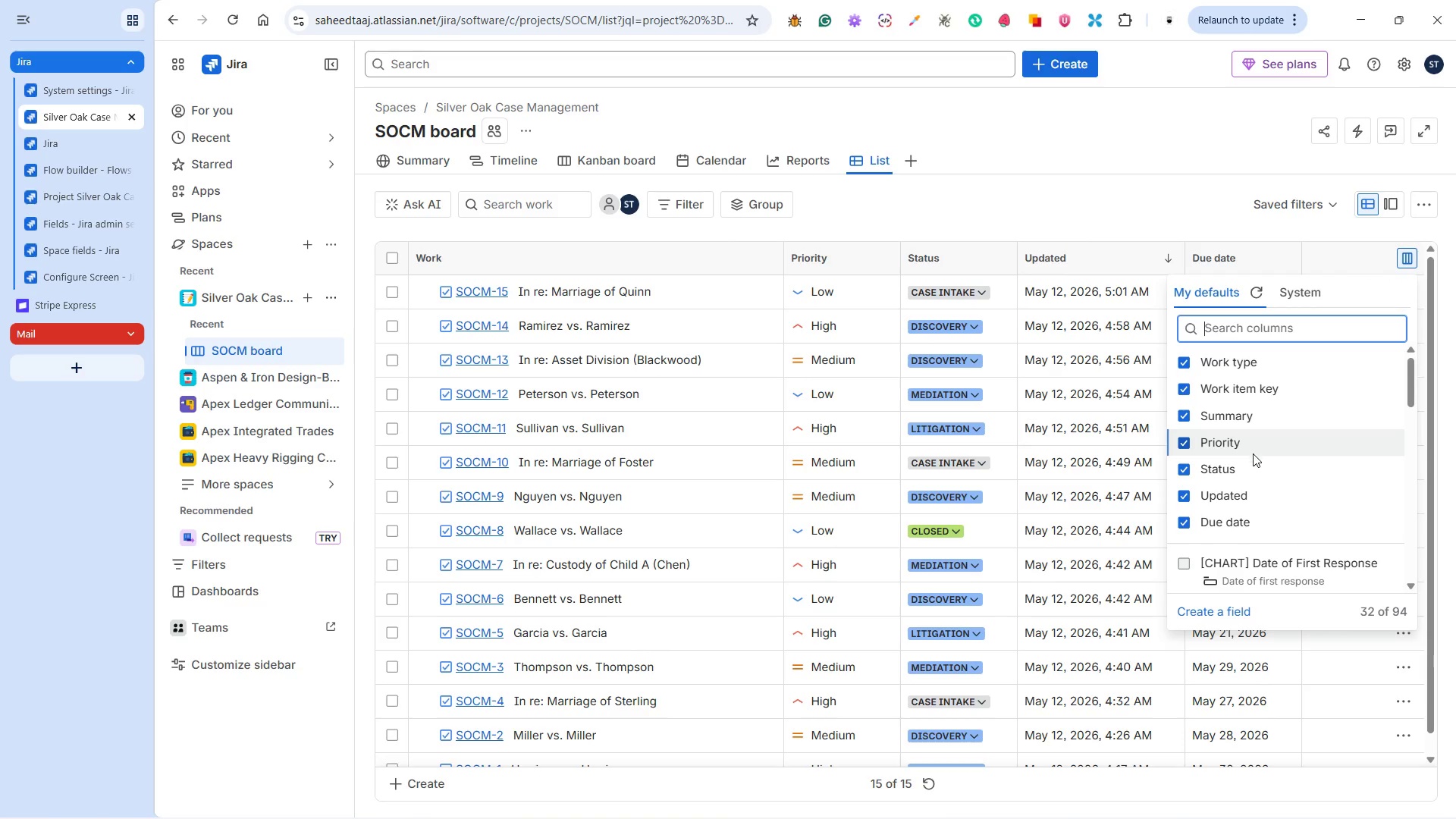 
wait(11.91)
 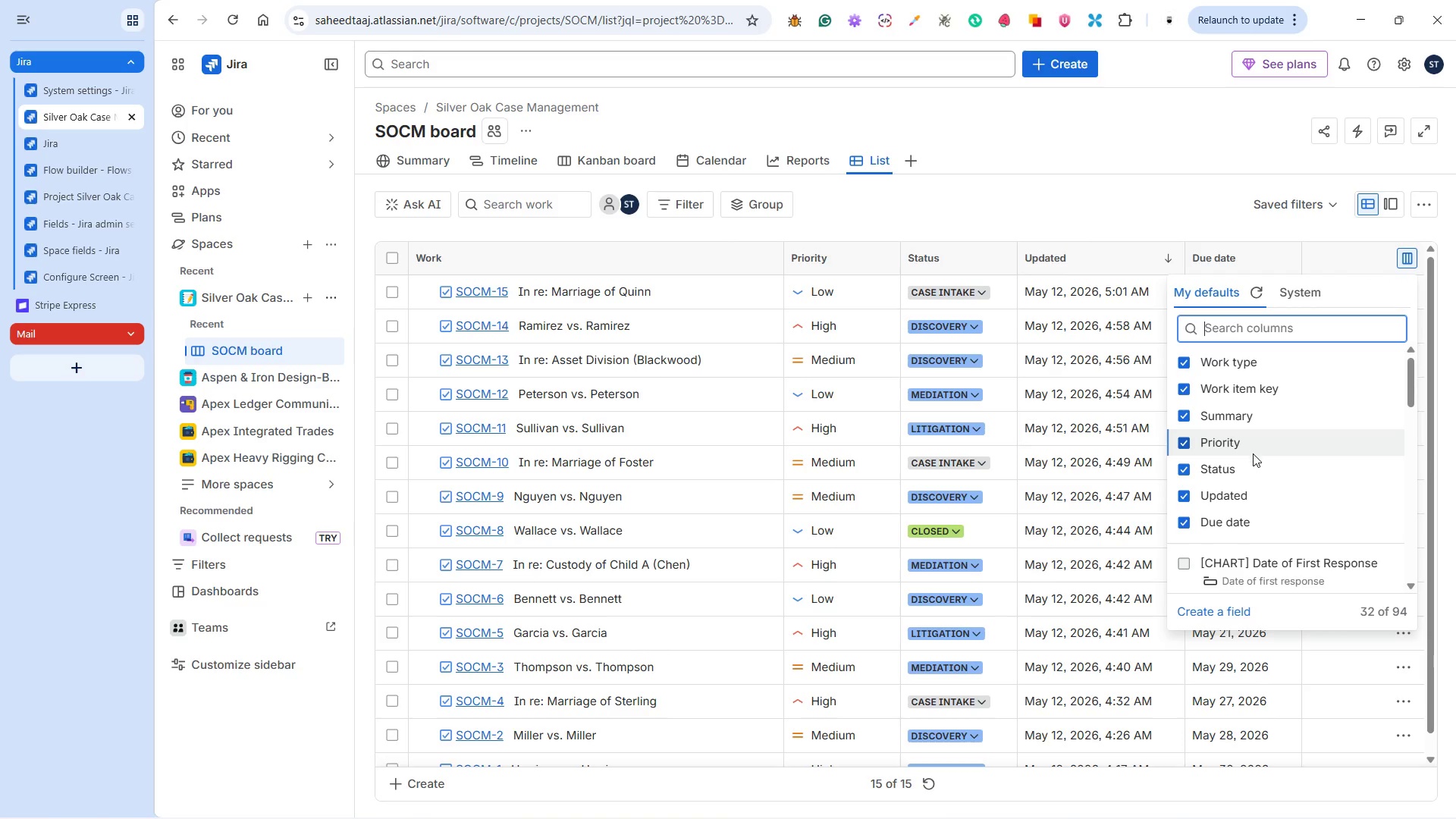 
left_click([1194, 206])
 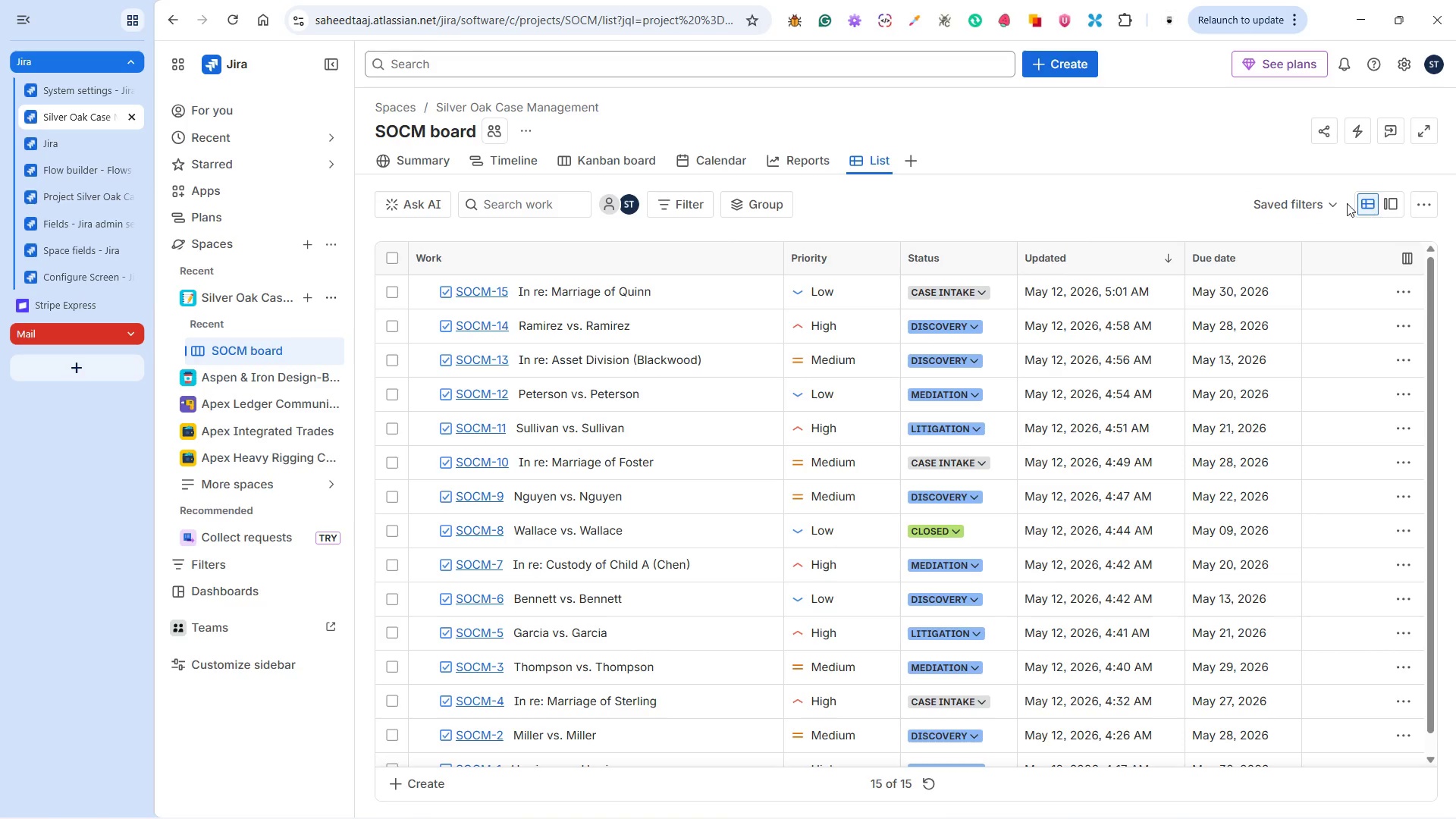 
wait(6.08)
 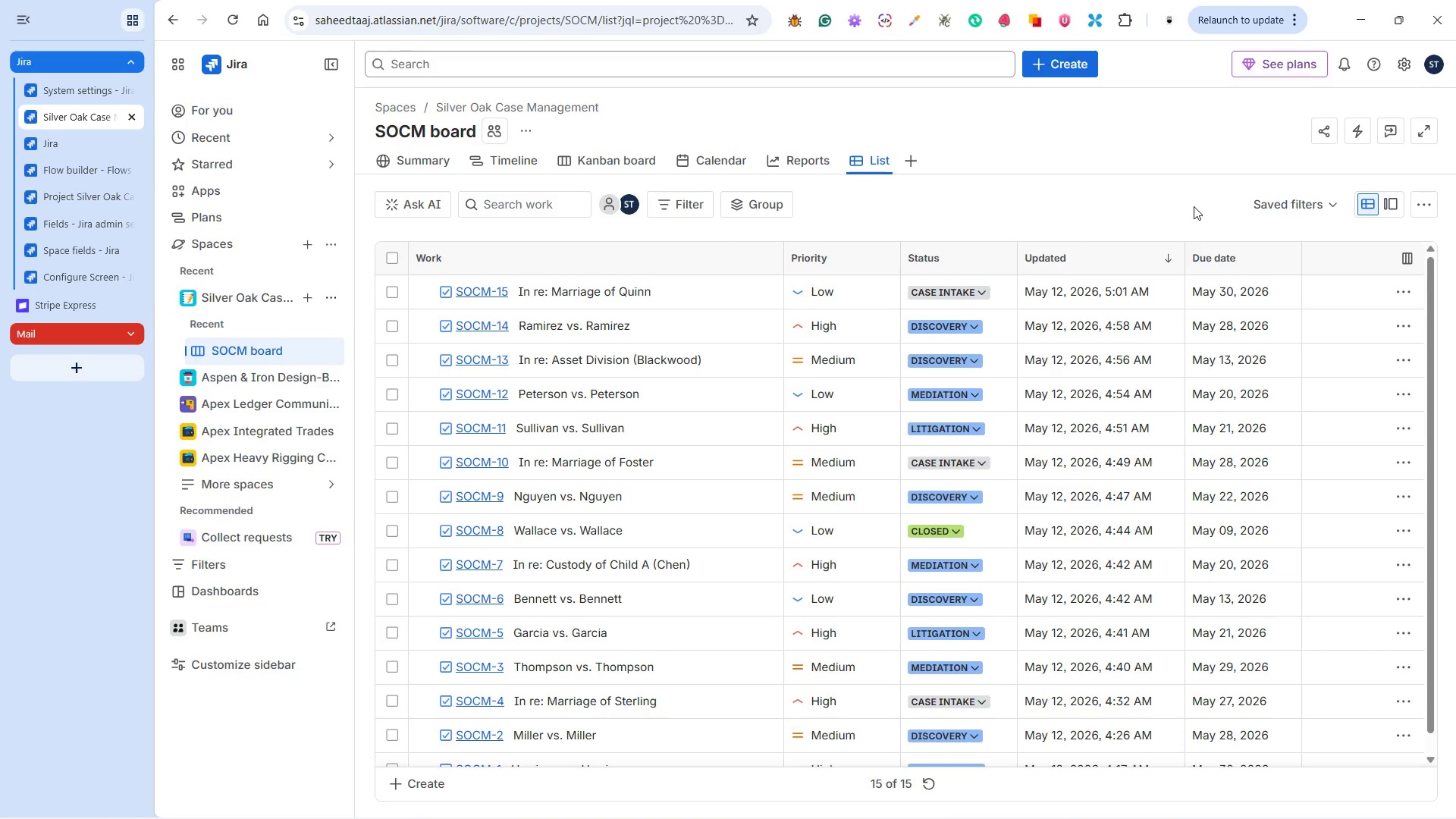 
left_click([1309, 205])
 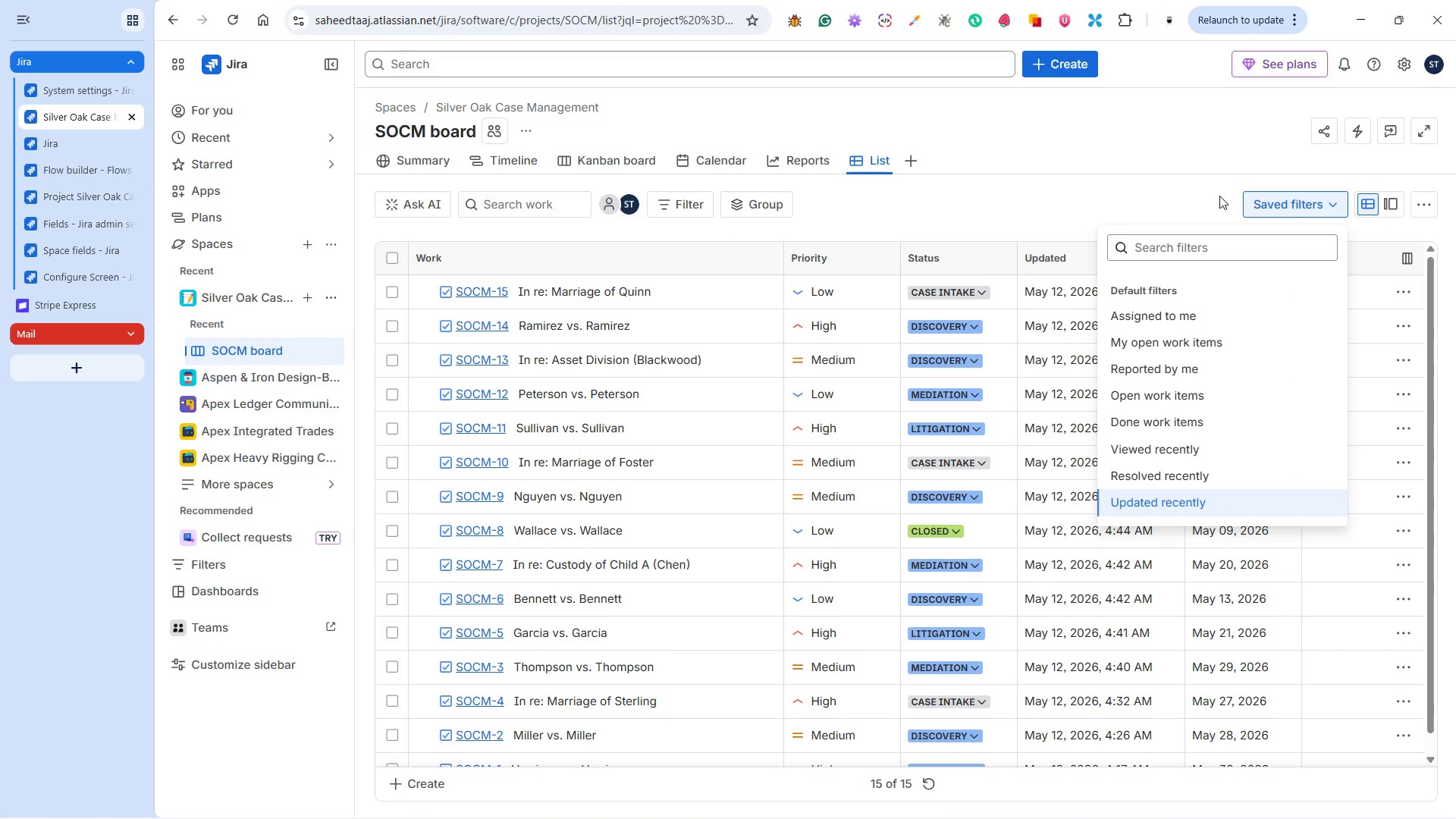 
left_click([1219, 196])
 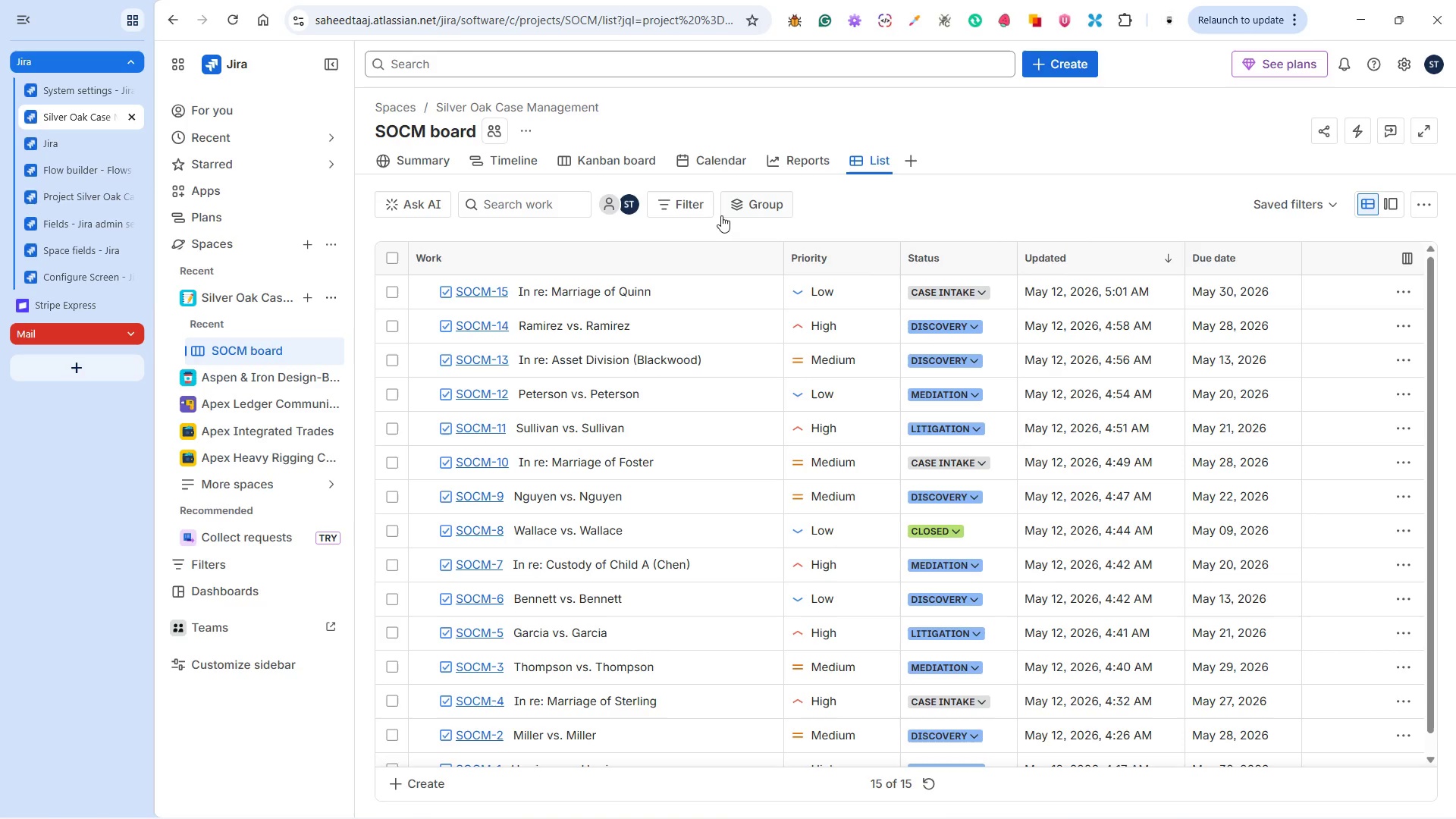 
left_click([673, 206])
 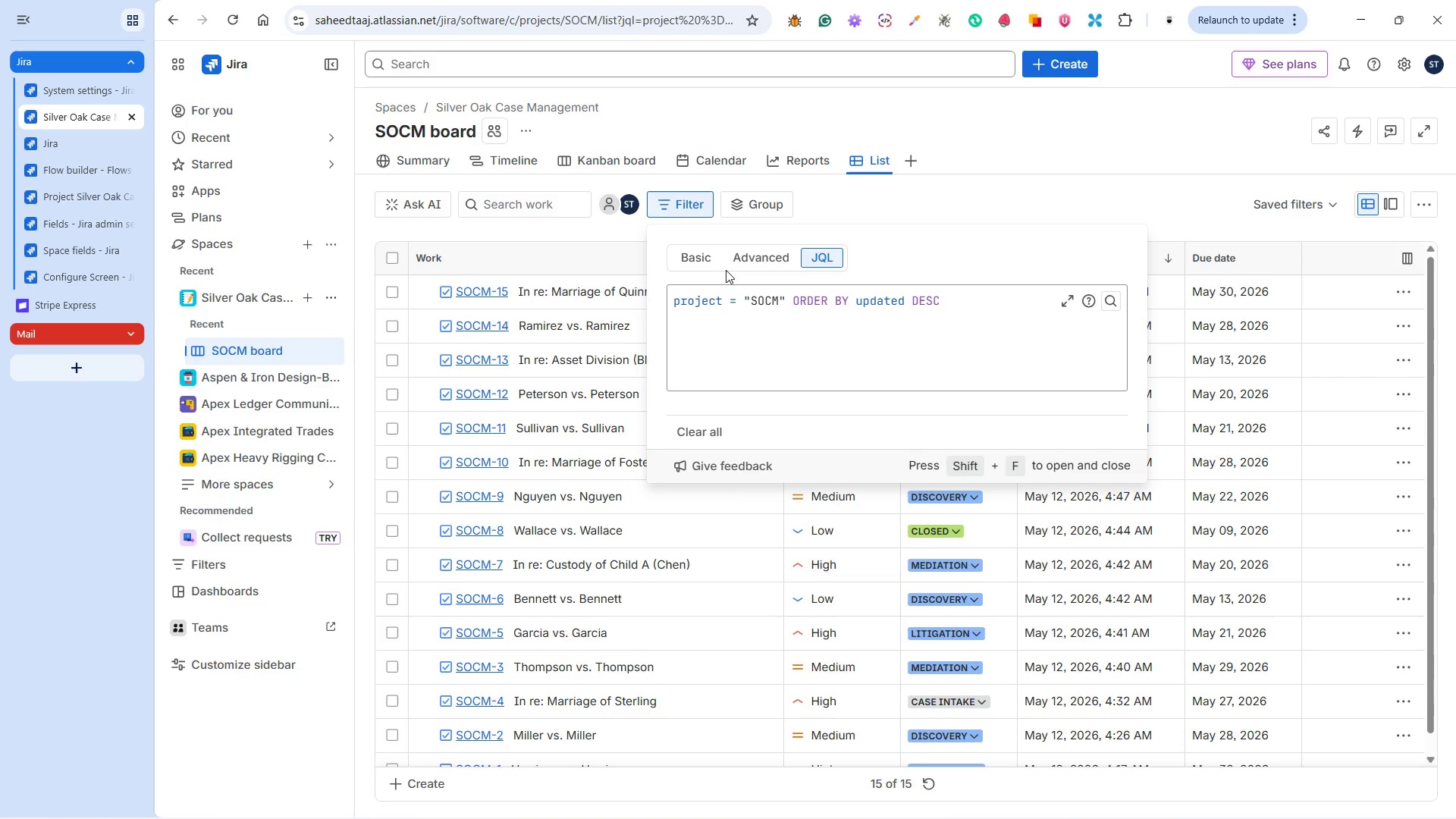 
left_click([695, 255])
 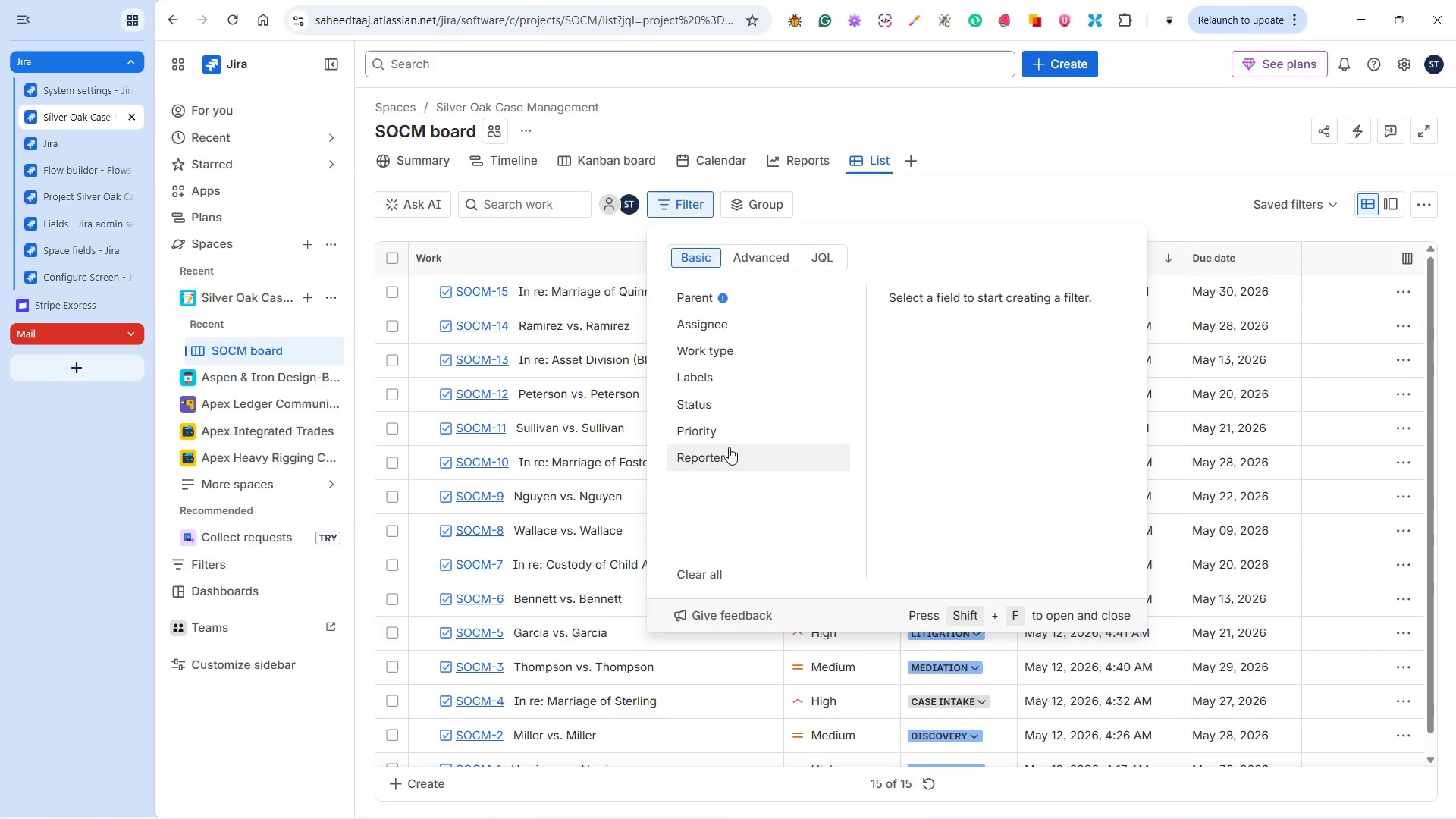 
wait(9.27)
 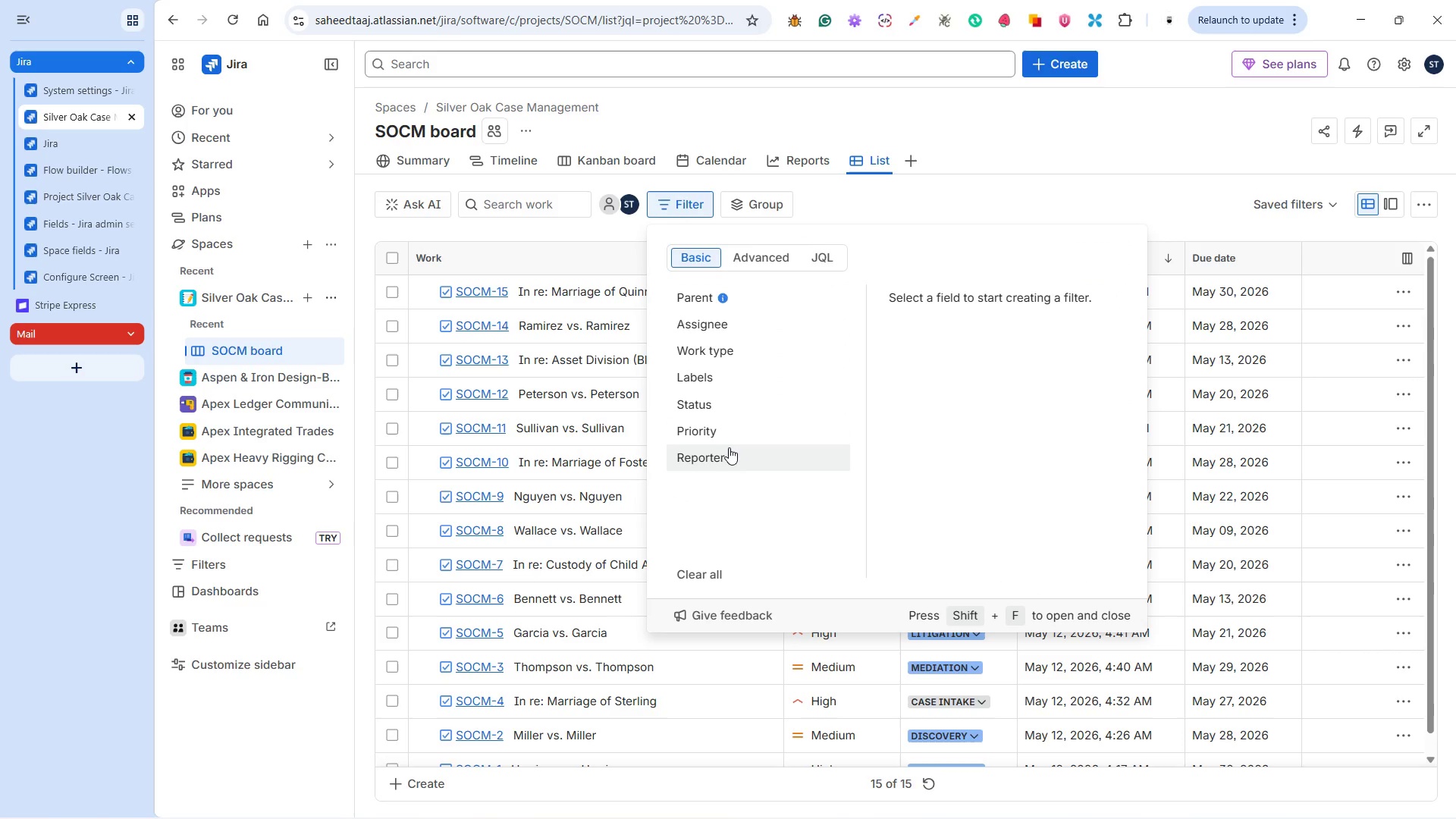 
left_click([922, 221])